 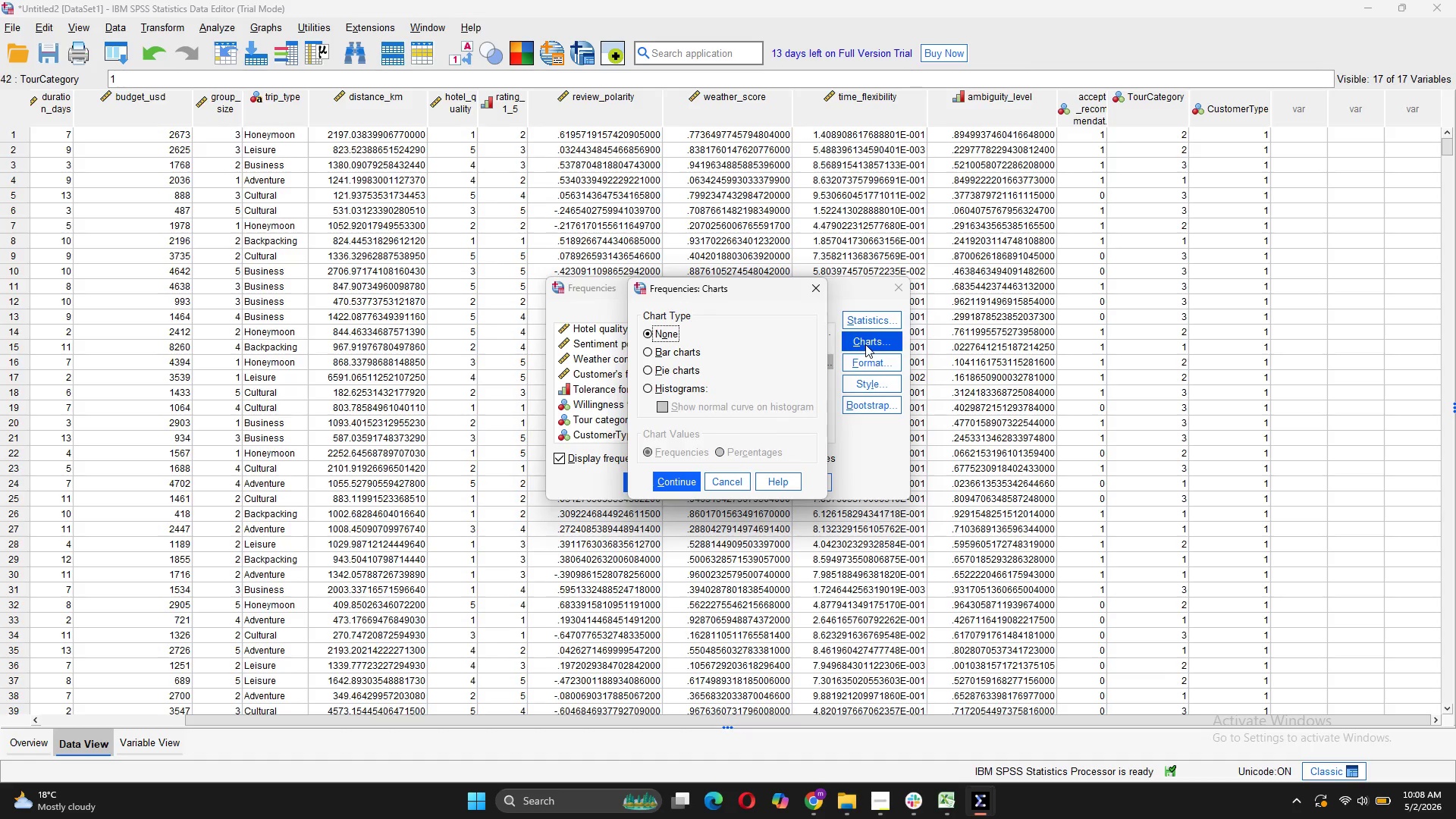 
left_click([689, 390])
 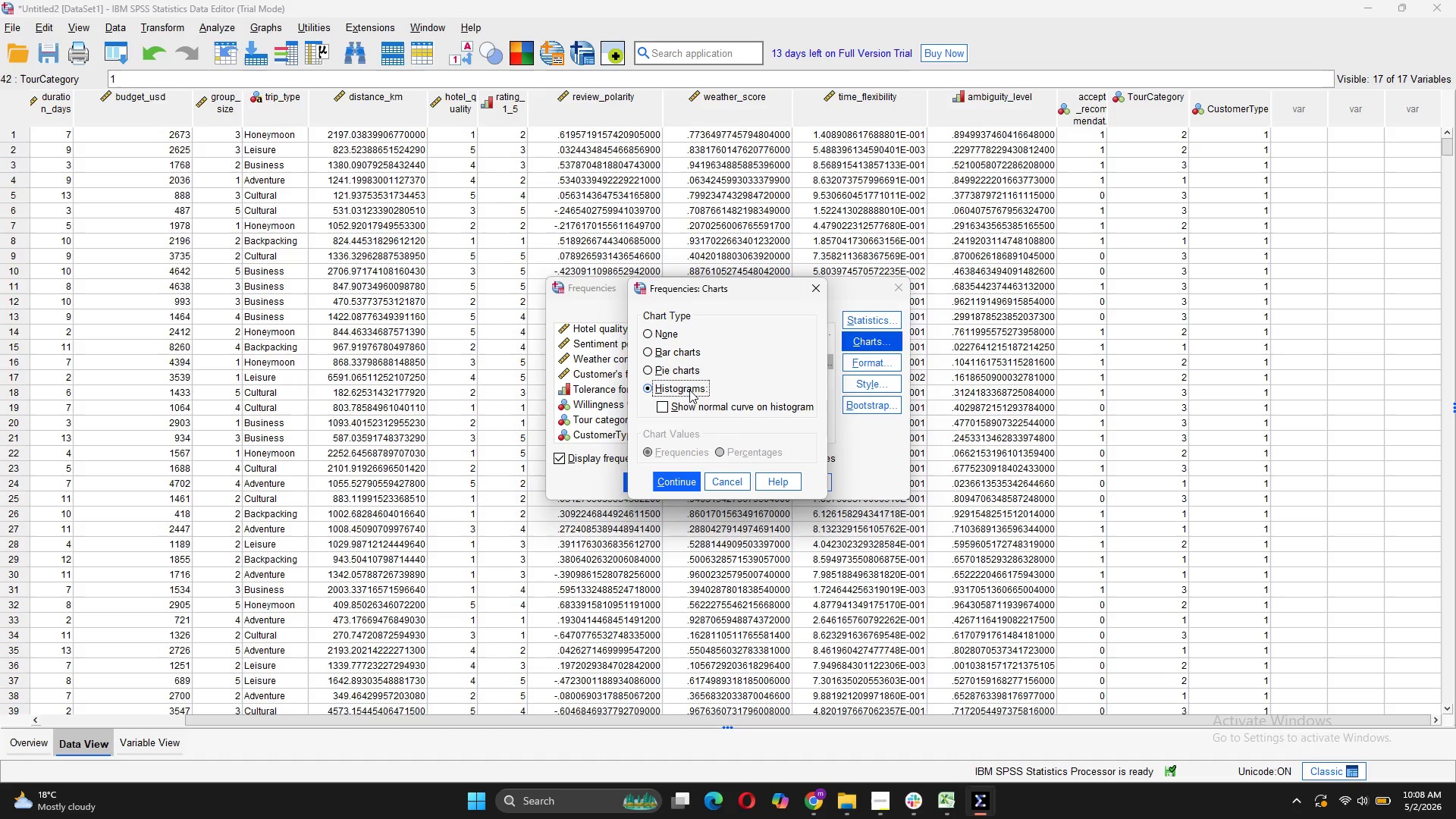 
left_click([667, 479])
 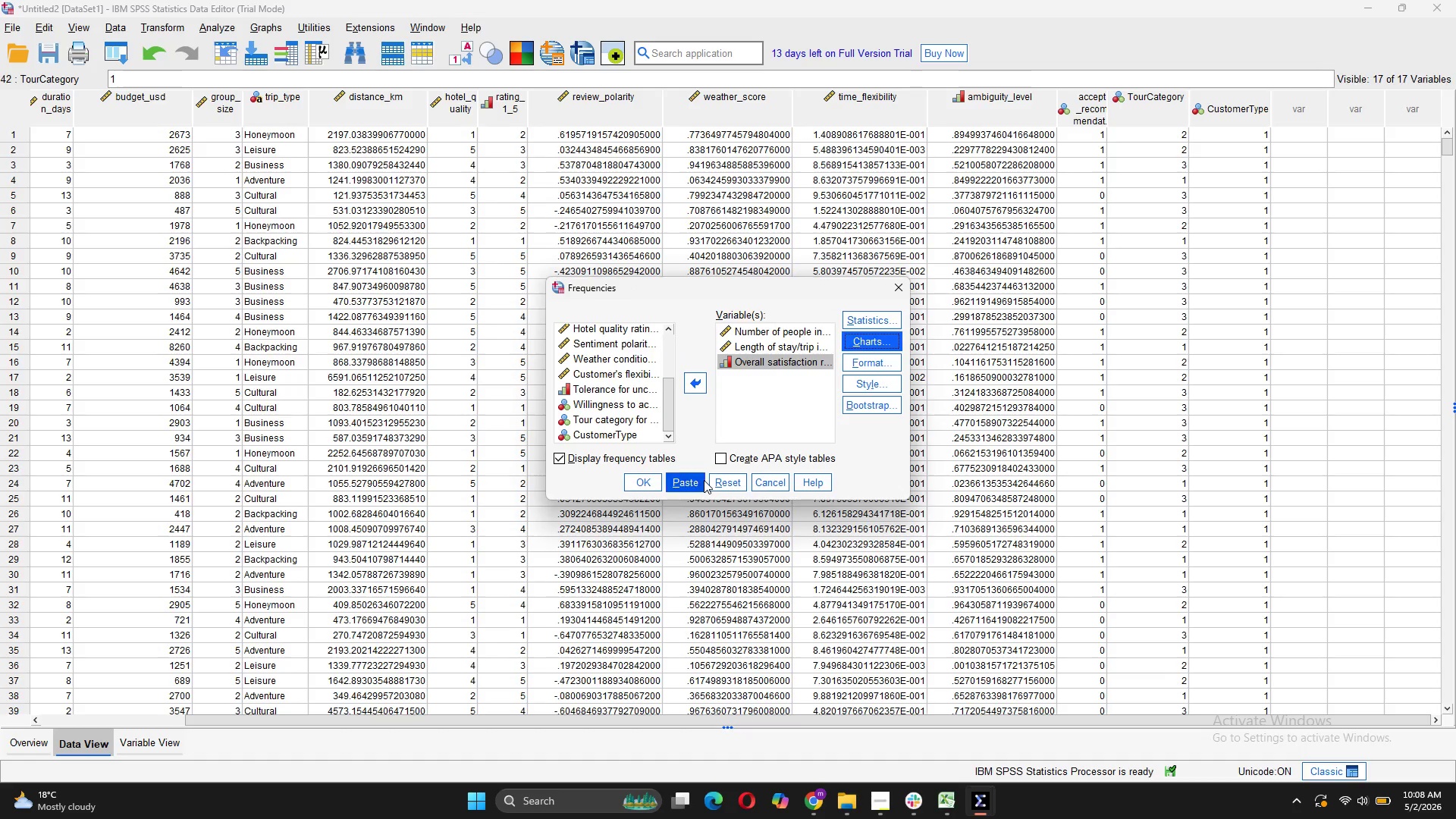 
left_click([704, 480])
 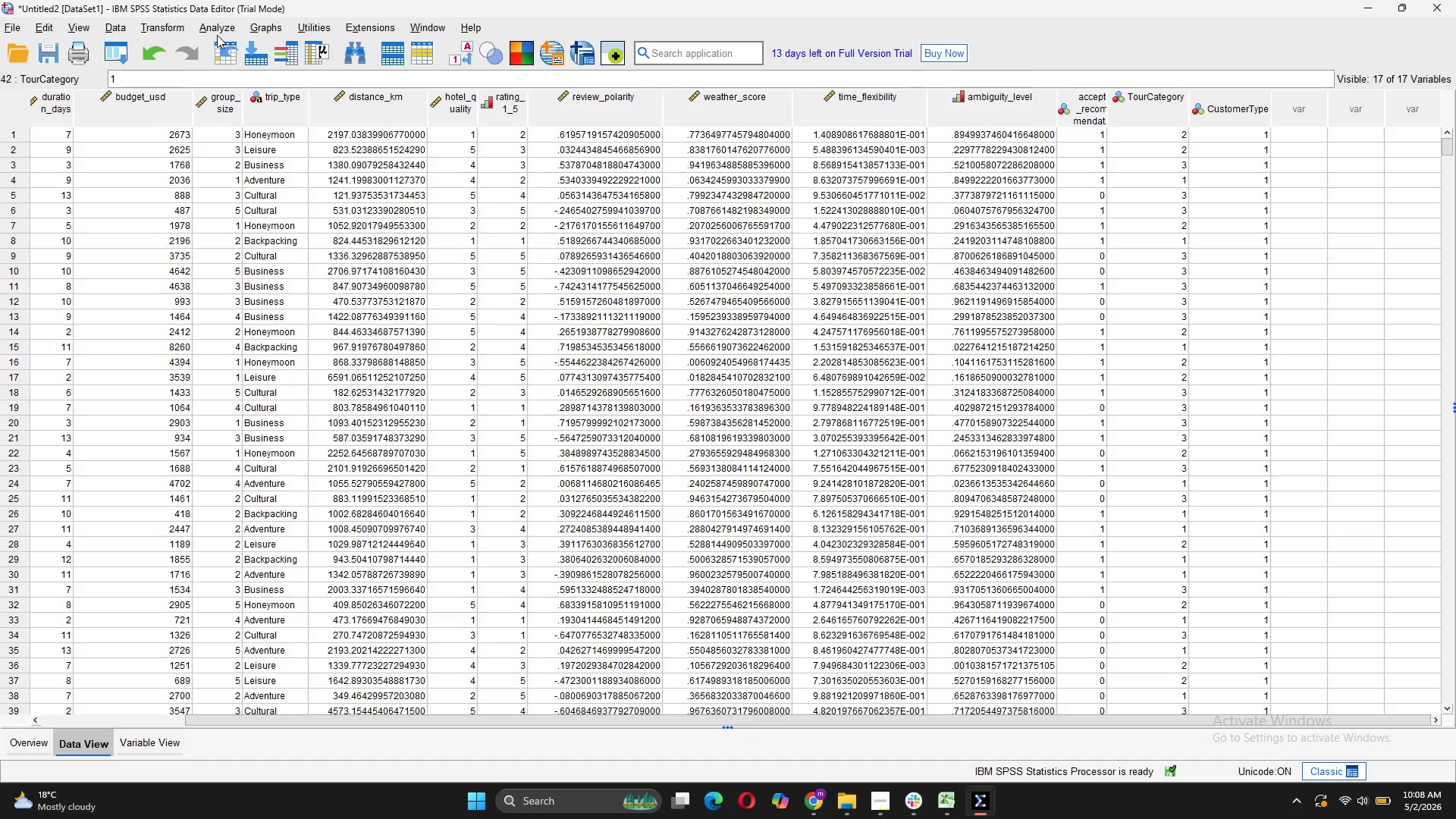 
left_click([217, 35])
 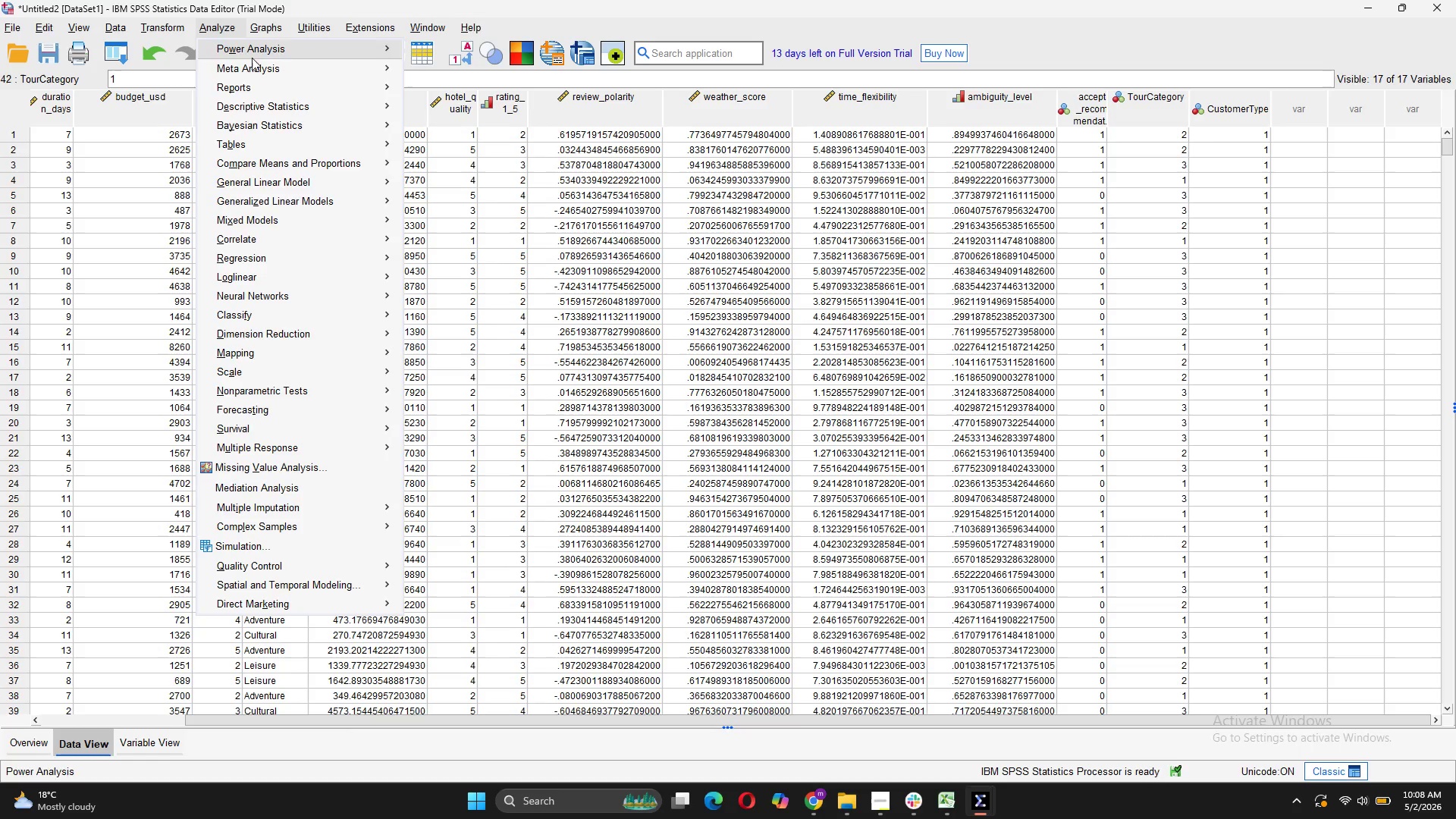 
mouse_move([293, 106])
 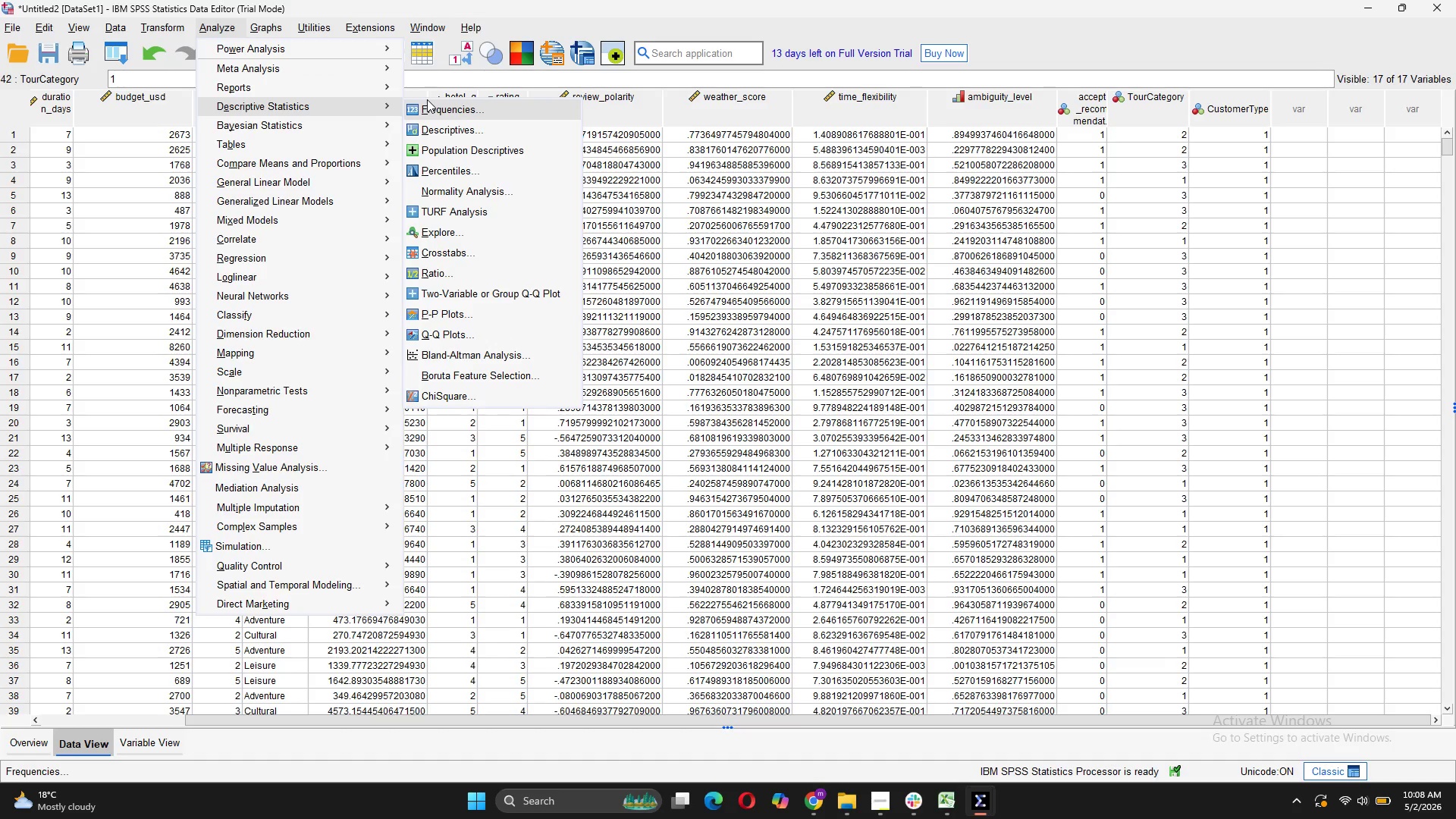 
left_click([427, 99])
 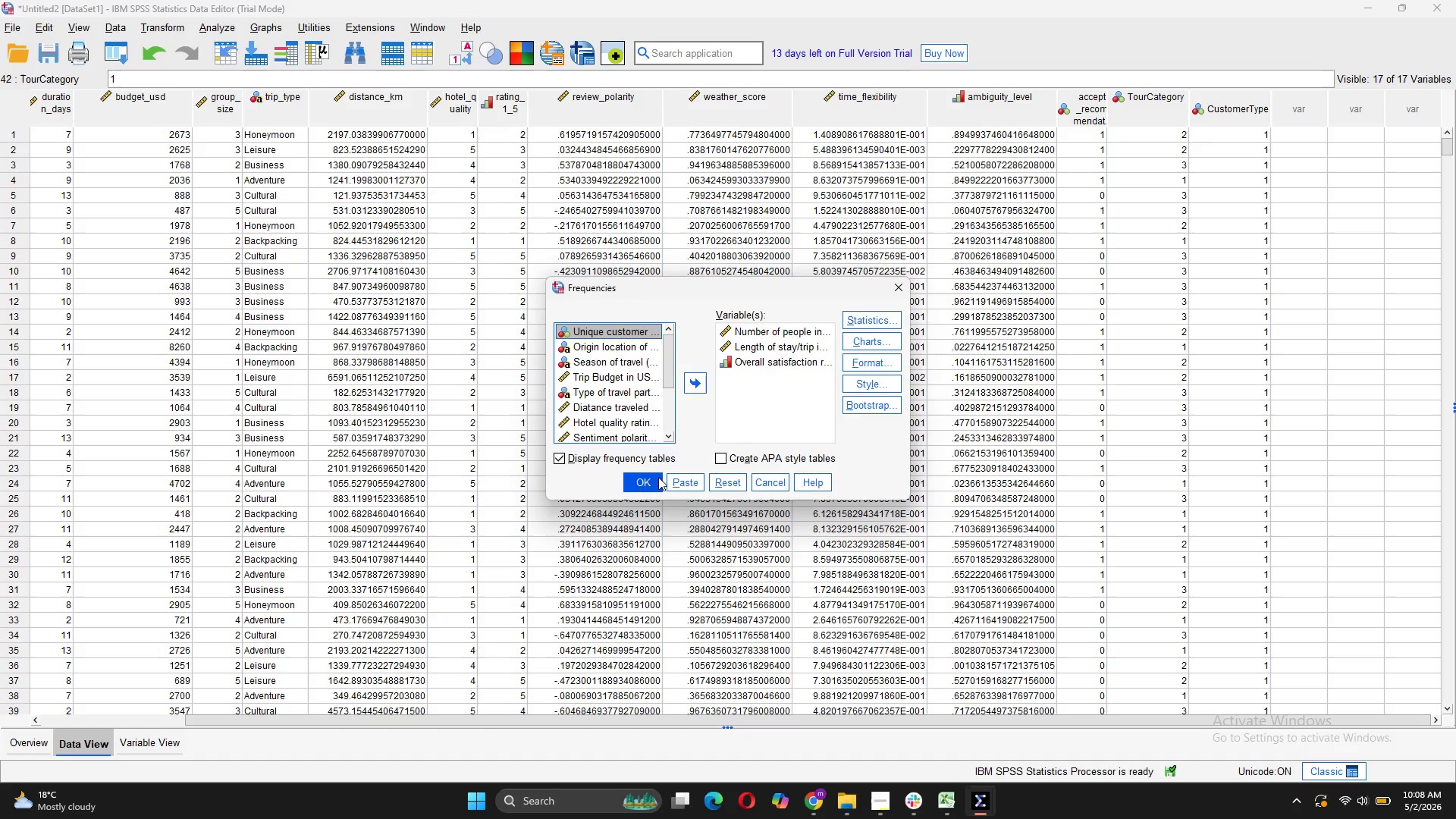 
left_click([654, 478])
 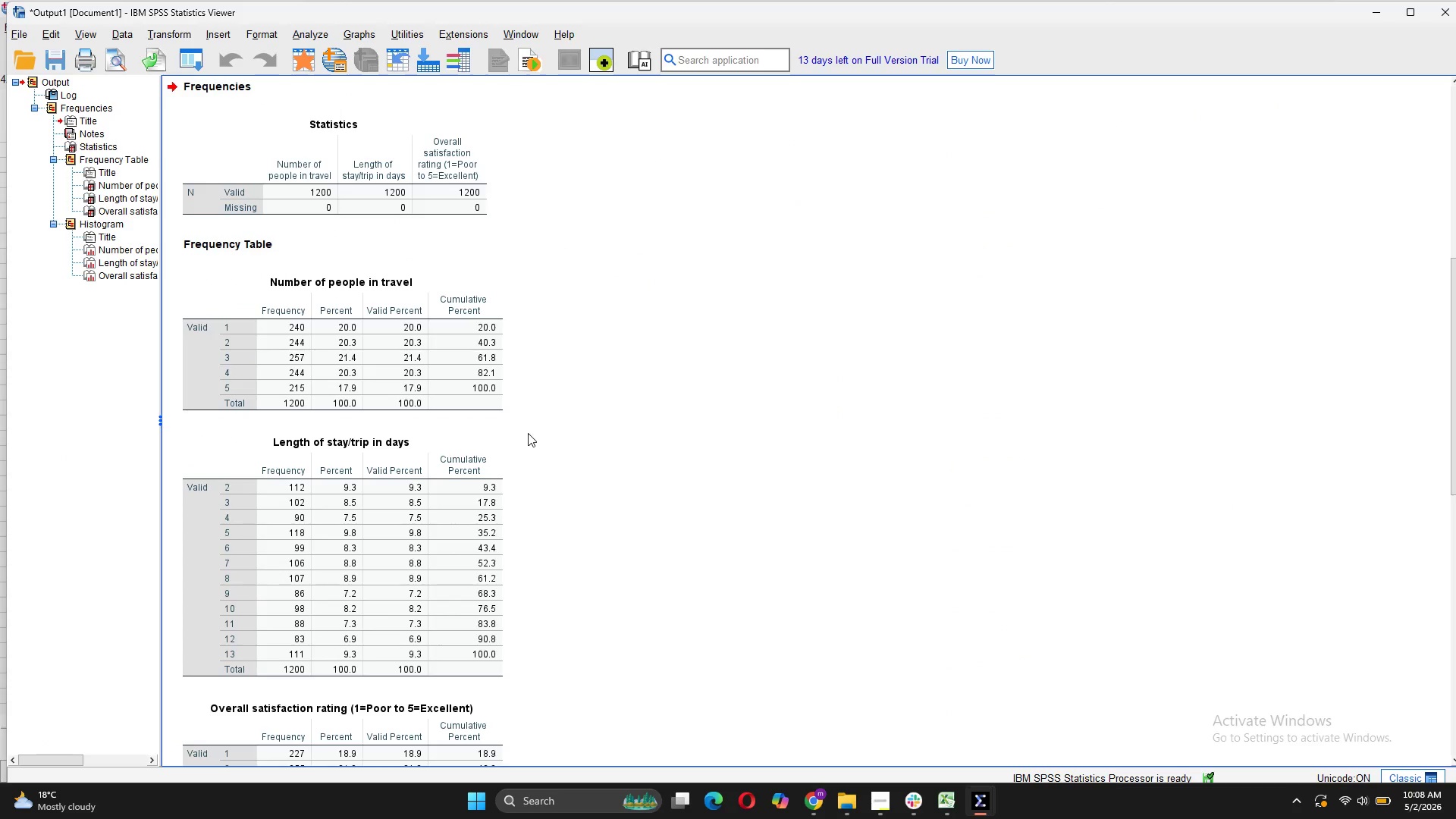 
scroll: coordinate [436, 507], scroll_direction: down, amount: 15.0
 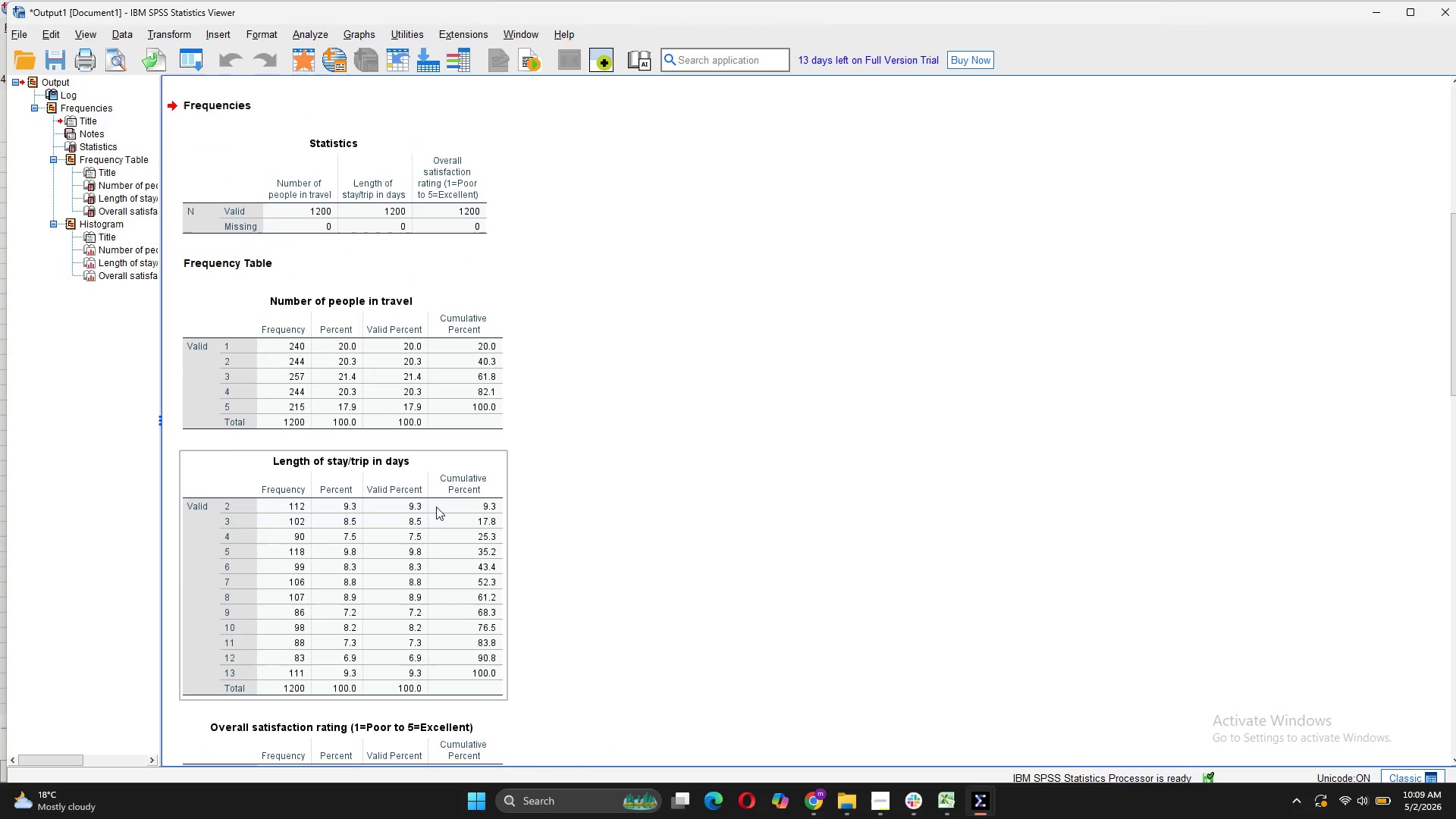 
left_click([878, 800])